 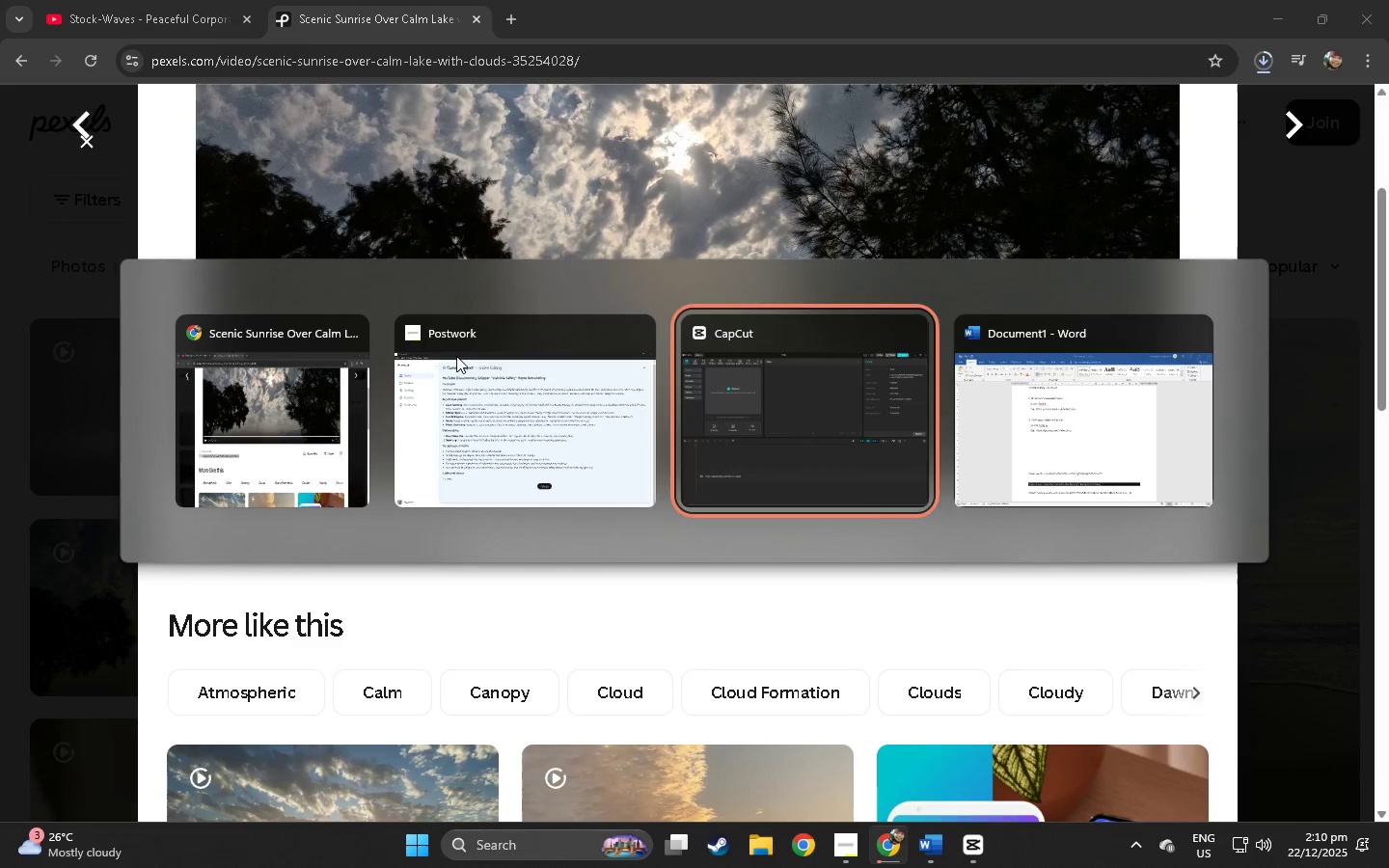 
key(Alt+Tab)
 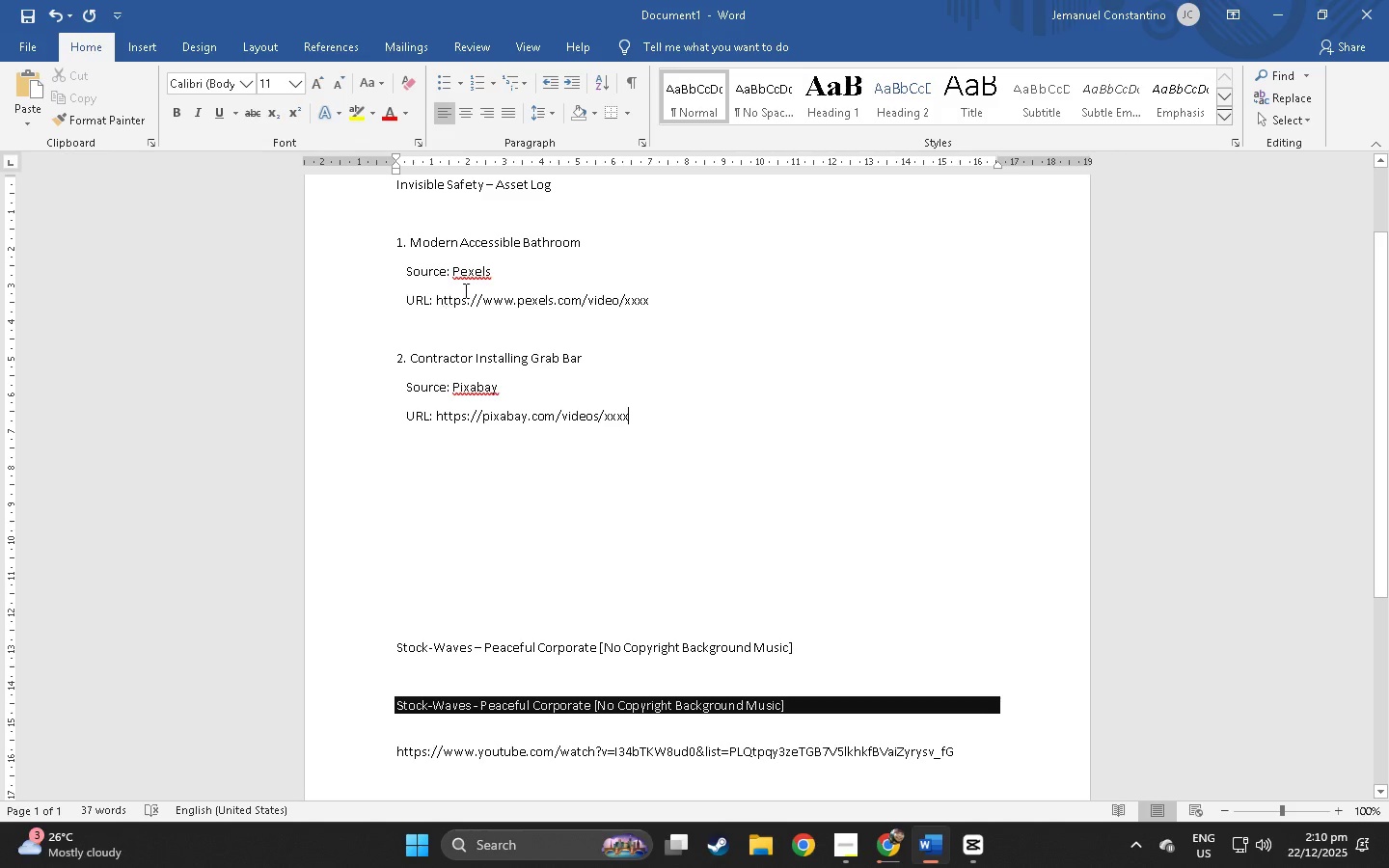 
scroll: coordinate [473, 286], scroll_direction: up, amount: 3.0
 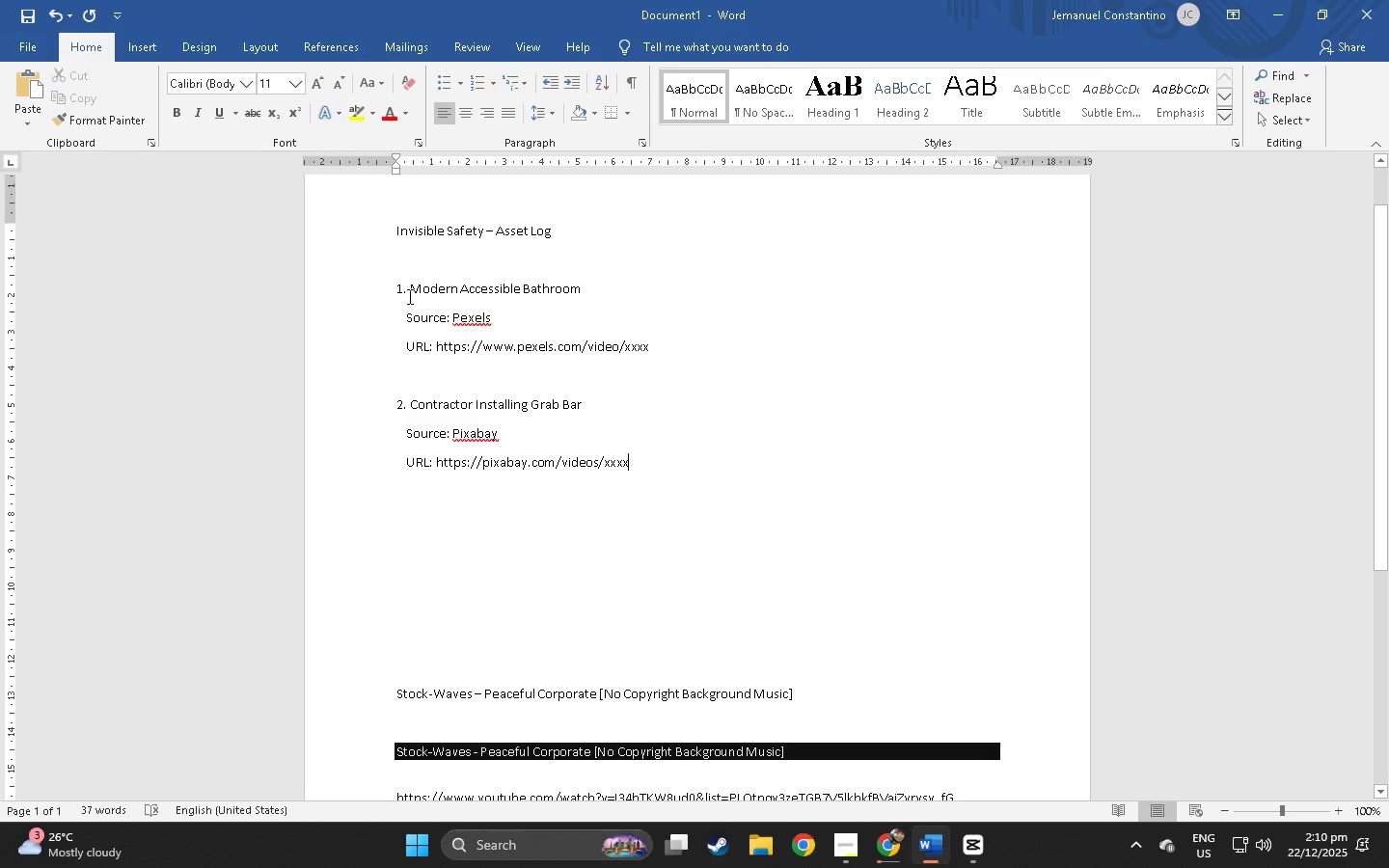 
left_click_drag(start_coordinate=[407, 289], to_coordinate=[529, 287])
 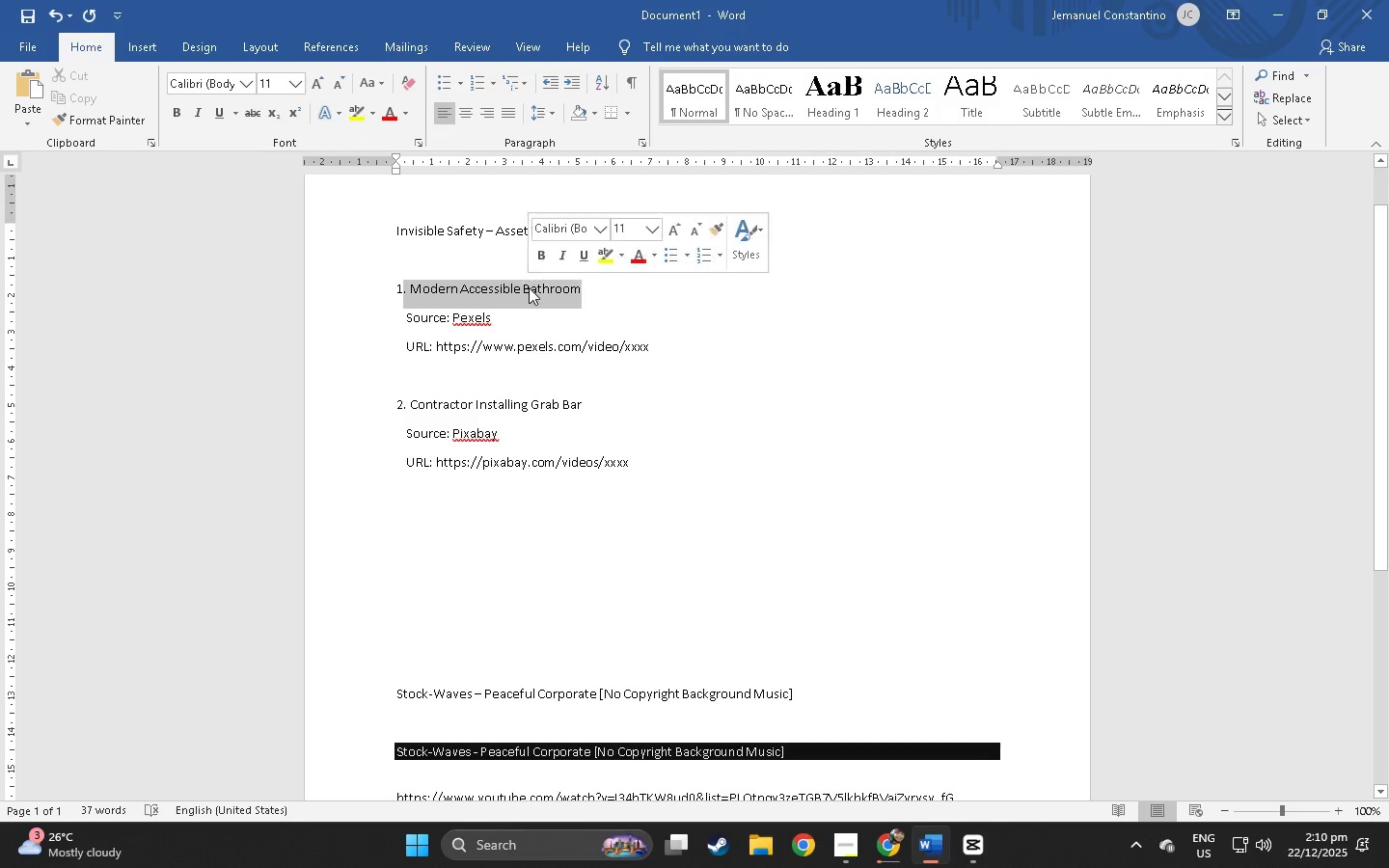 
left_click([529, 287])
 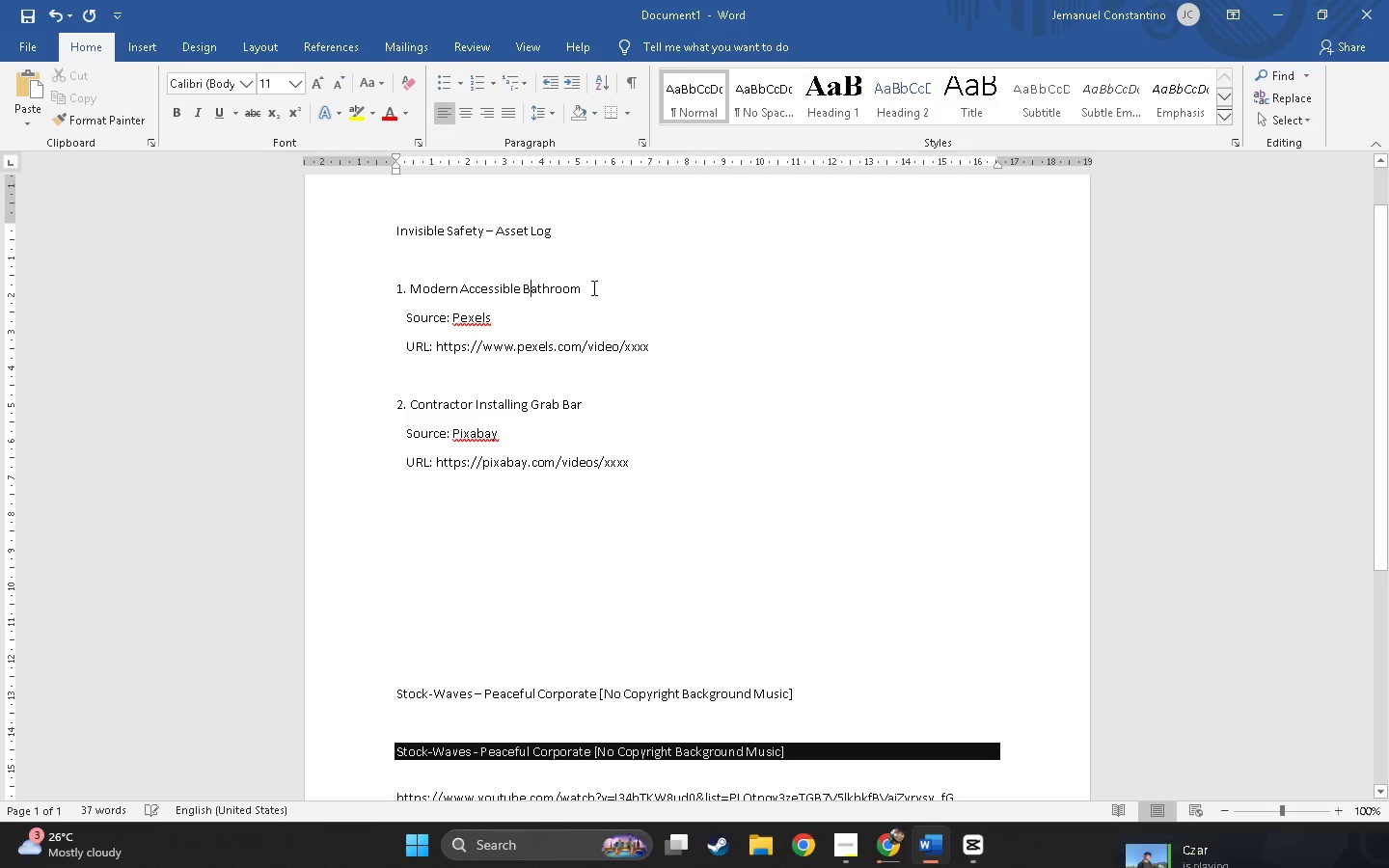 
left_click_drag(start_coordinate=[587, 287], to_coordinate=[425, 295])
 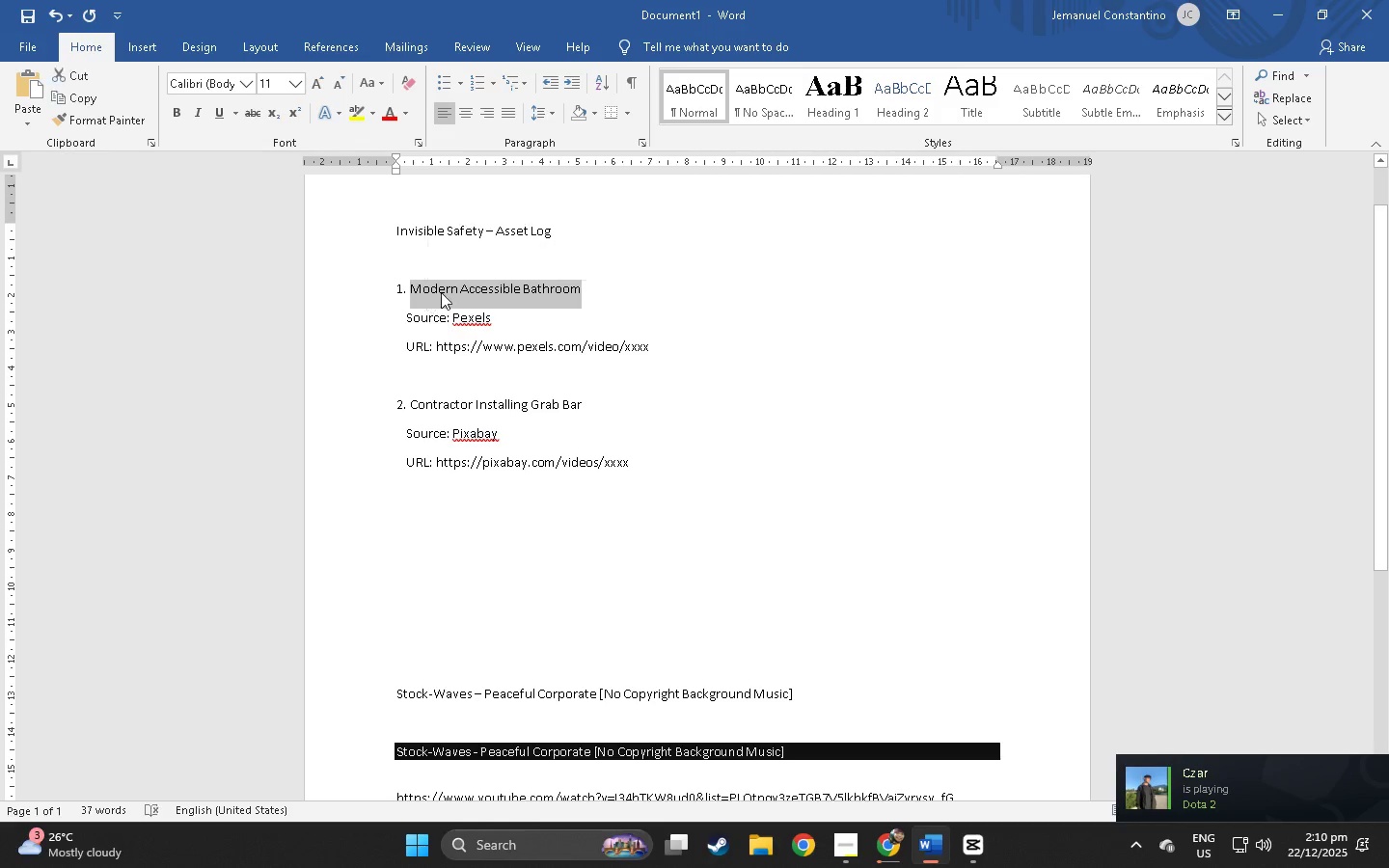 
key(Control+ControlLeft)
 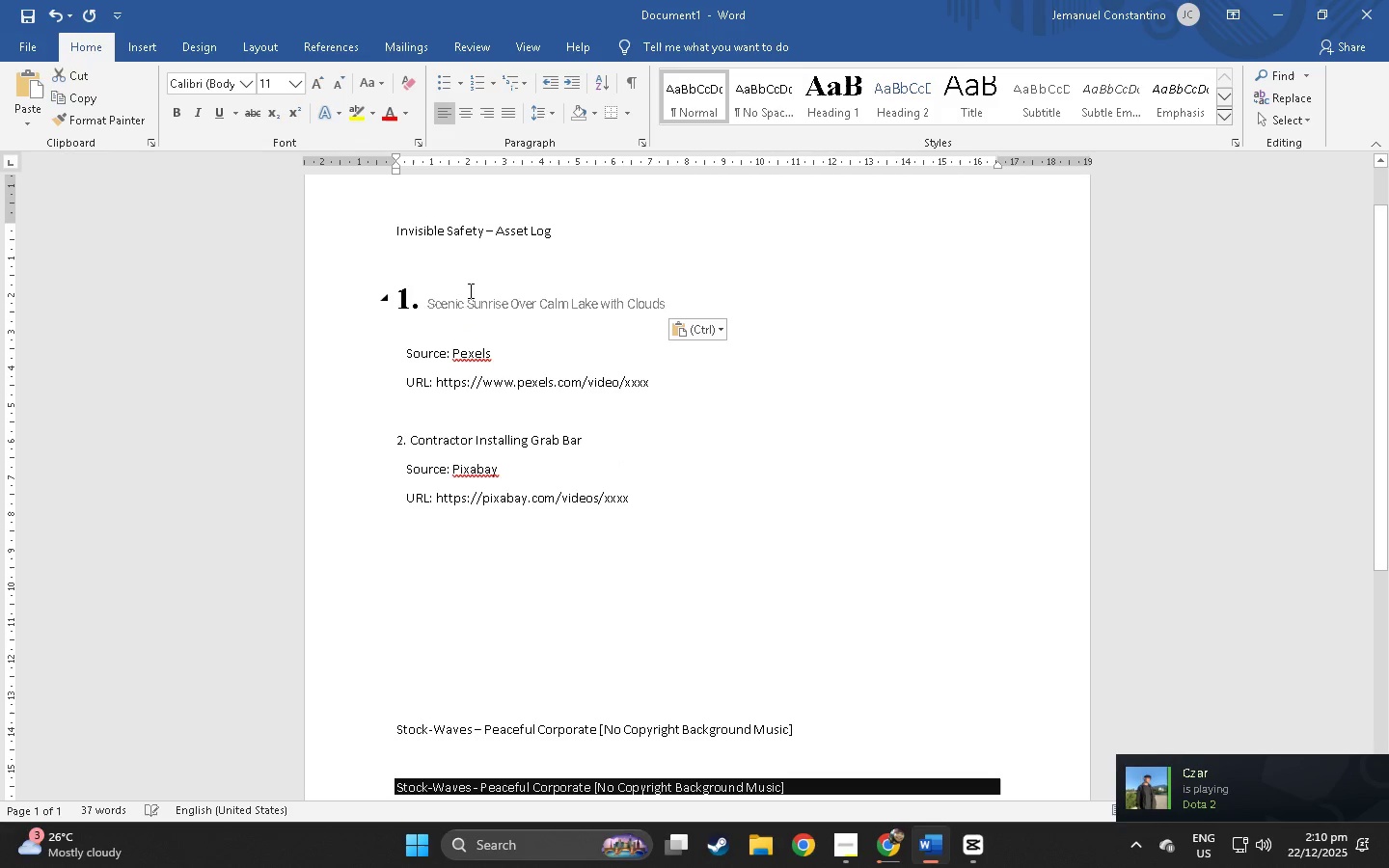 
key(Control+V)
 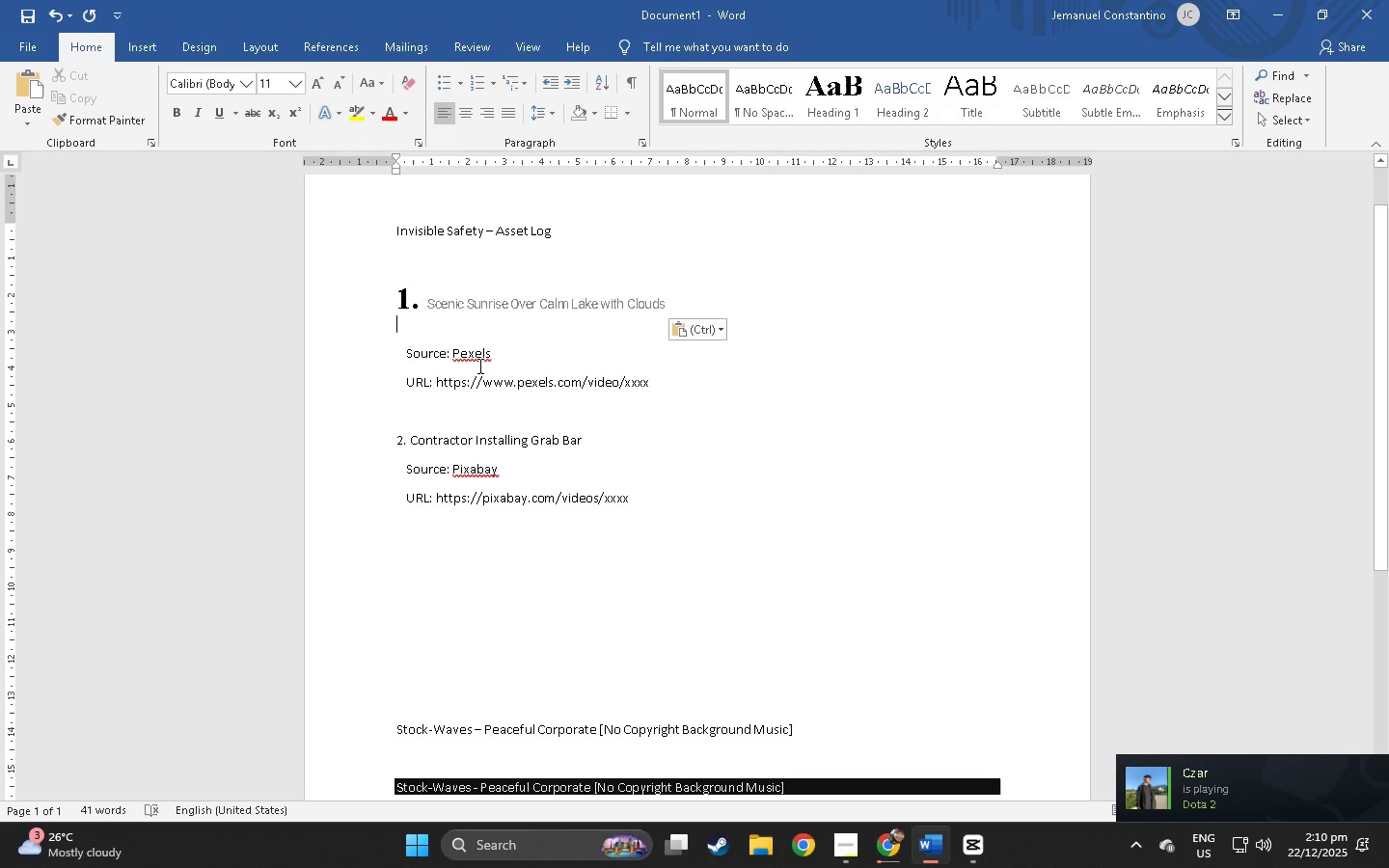 
key(Control+Z)
 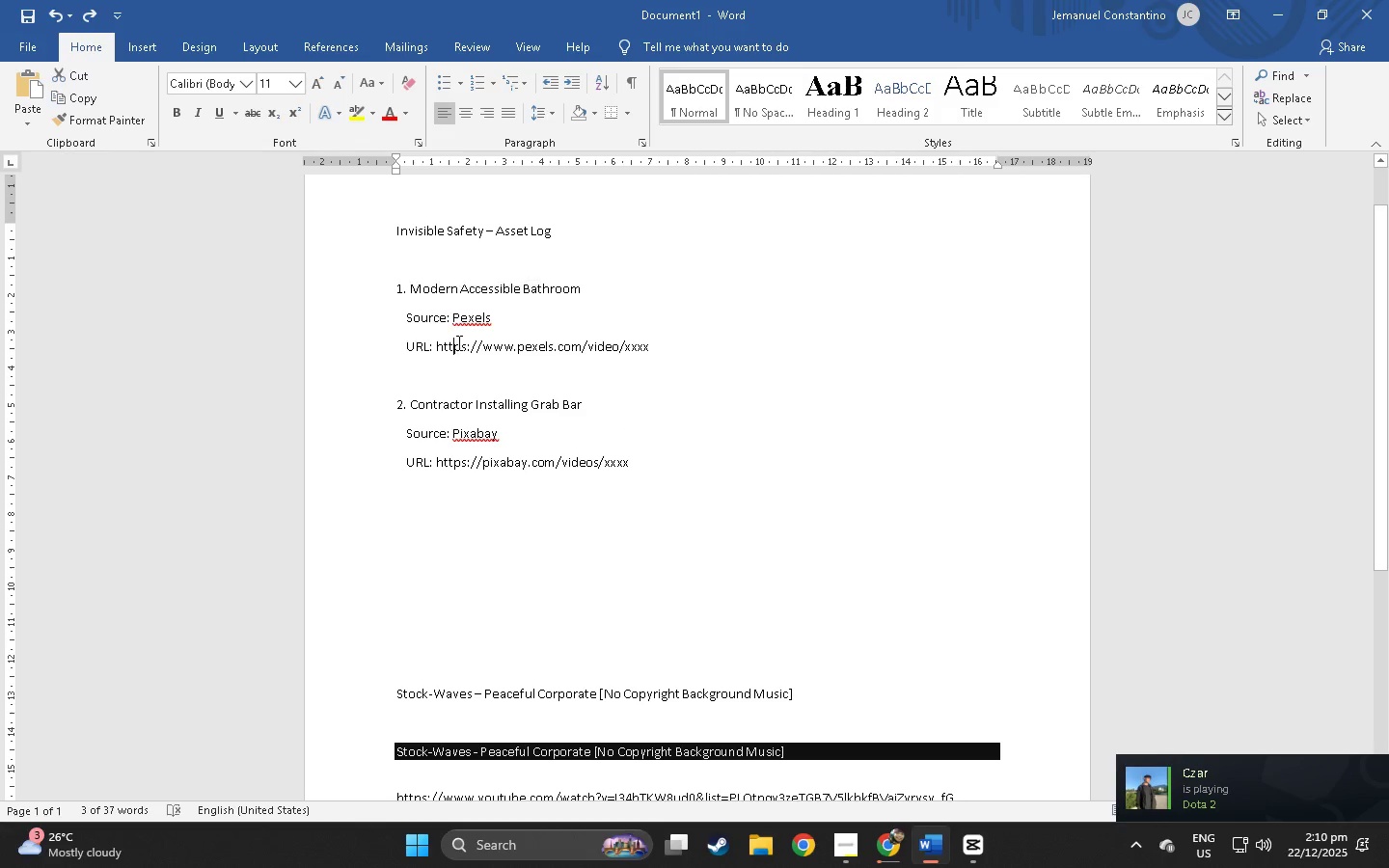 
double_click([493, 322])
 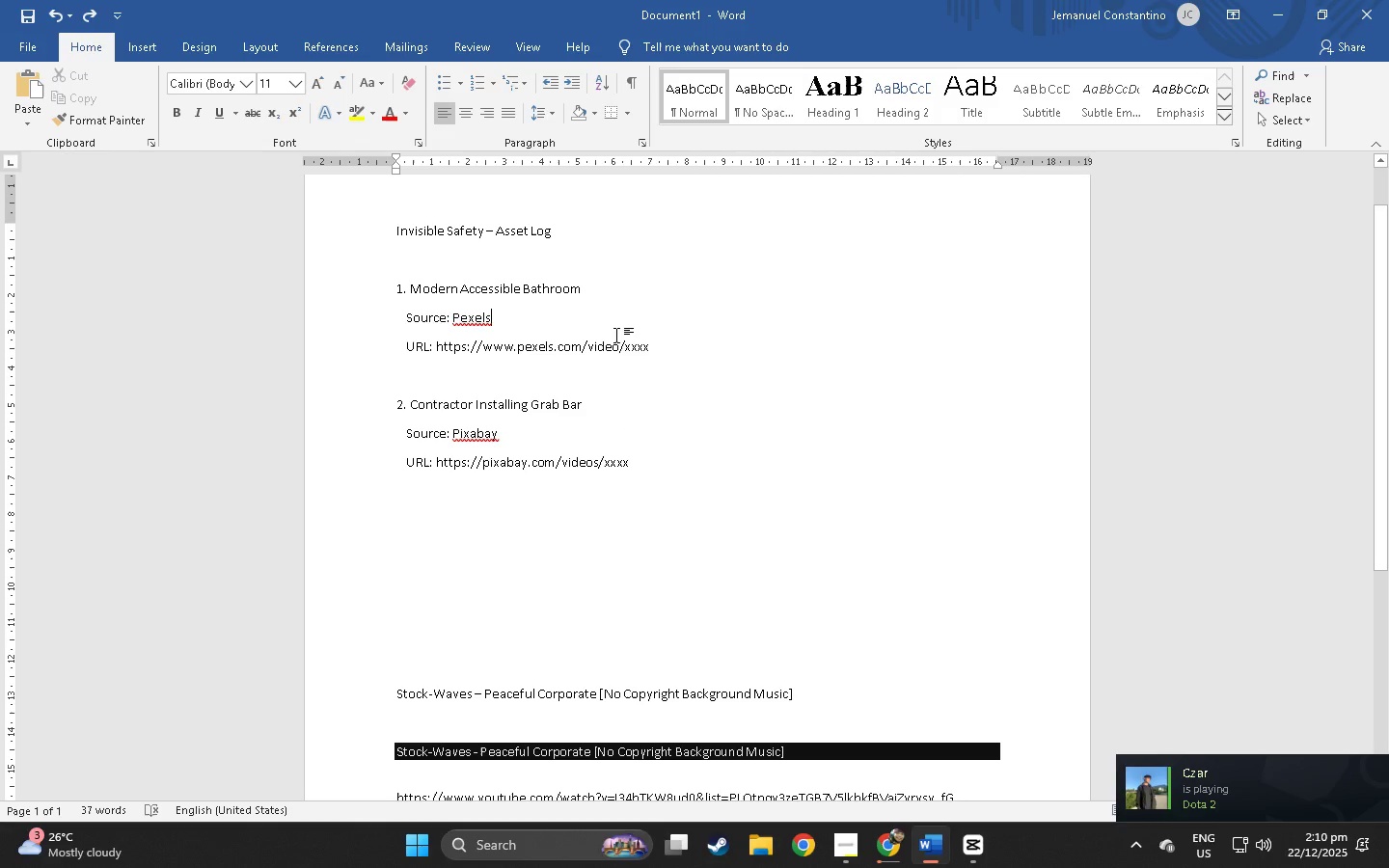 
key(Alt+AltLeft)
 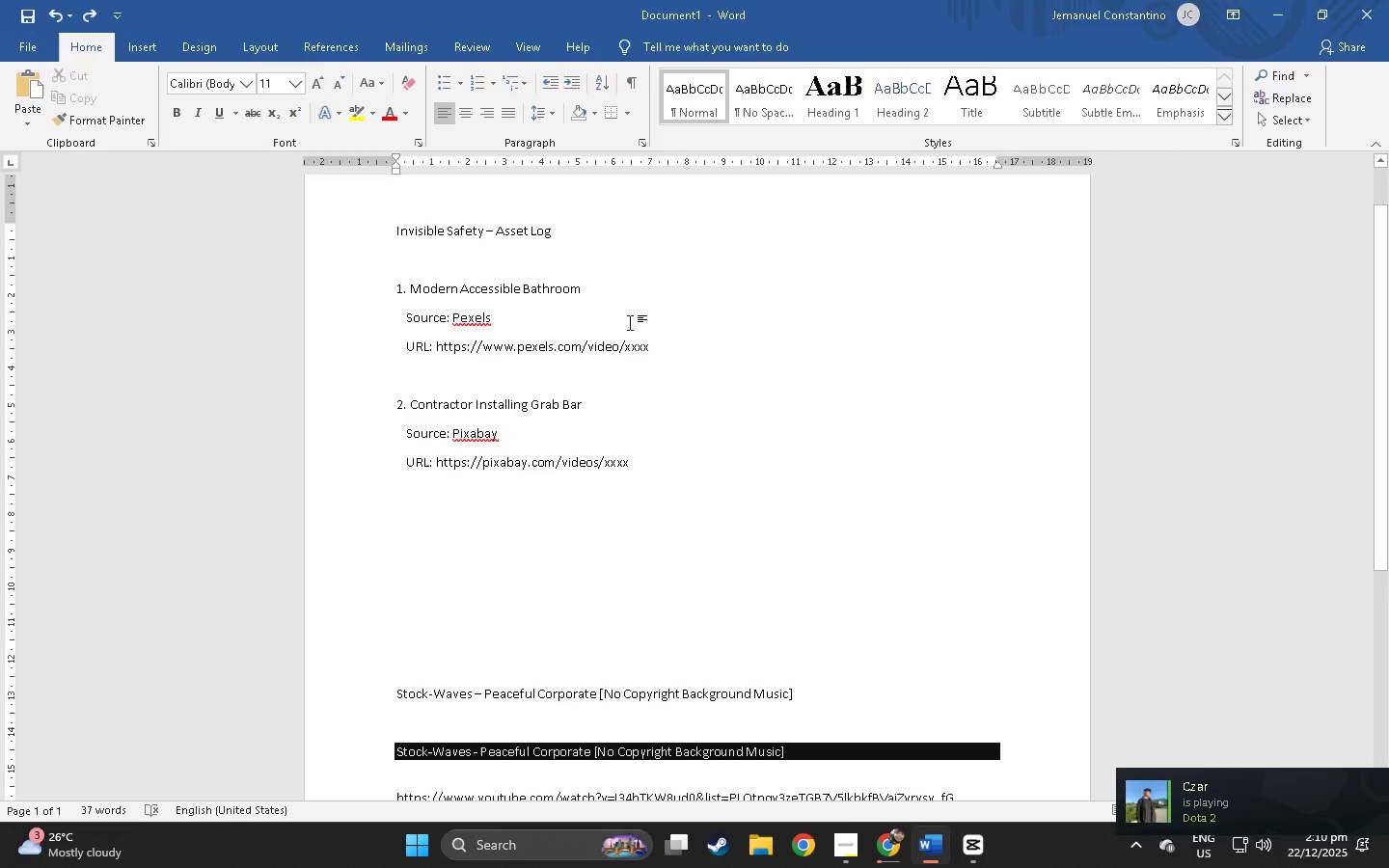 
key(Alt+Tab)
 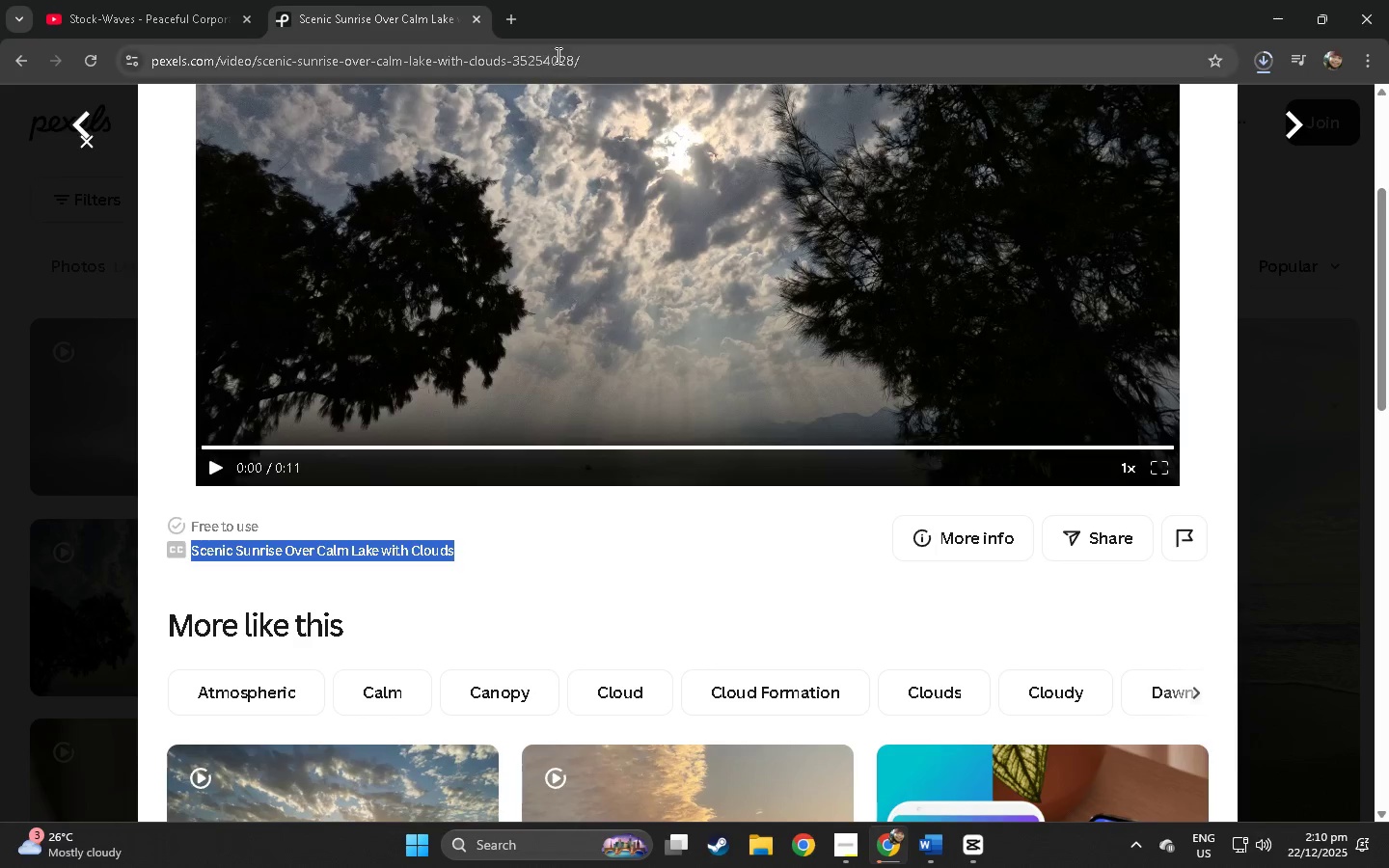 
left_click_drag(start_coordinate=[614, 62], to_coordinate=[119, 90])
 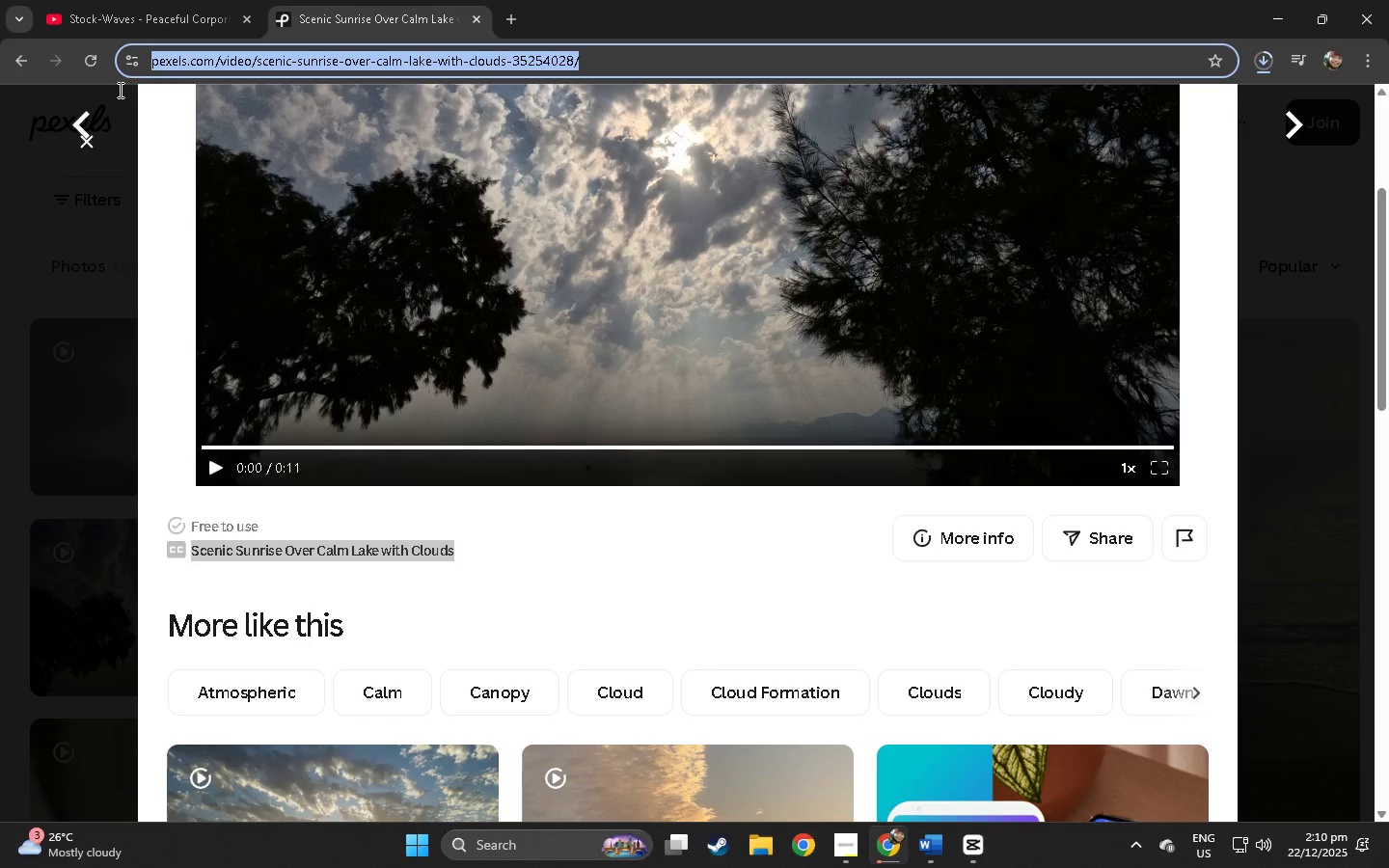 
key(Control+ControlLeft)
 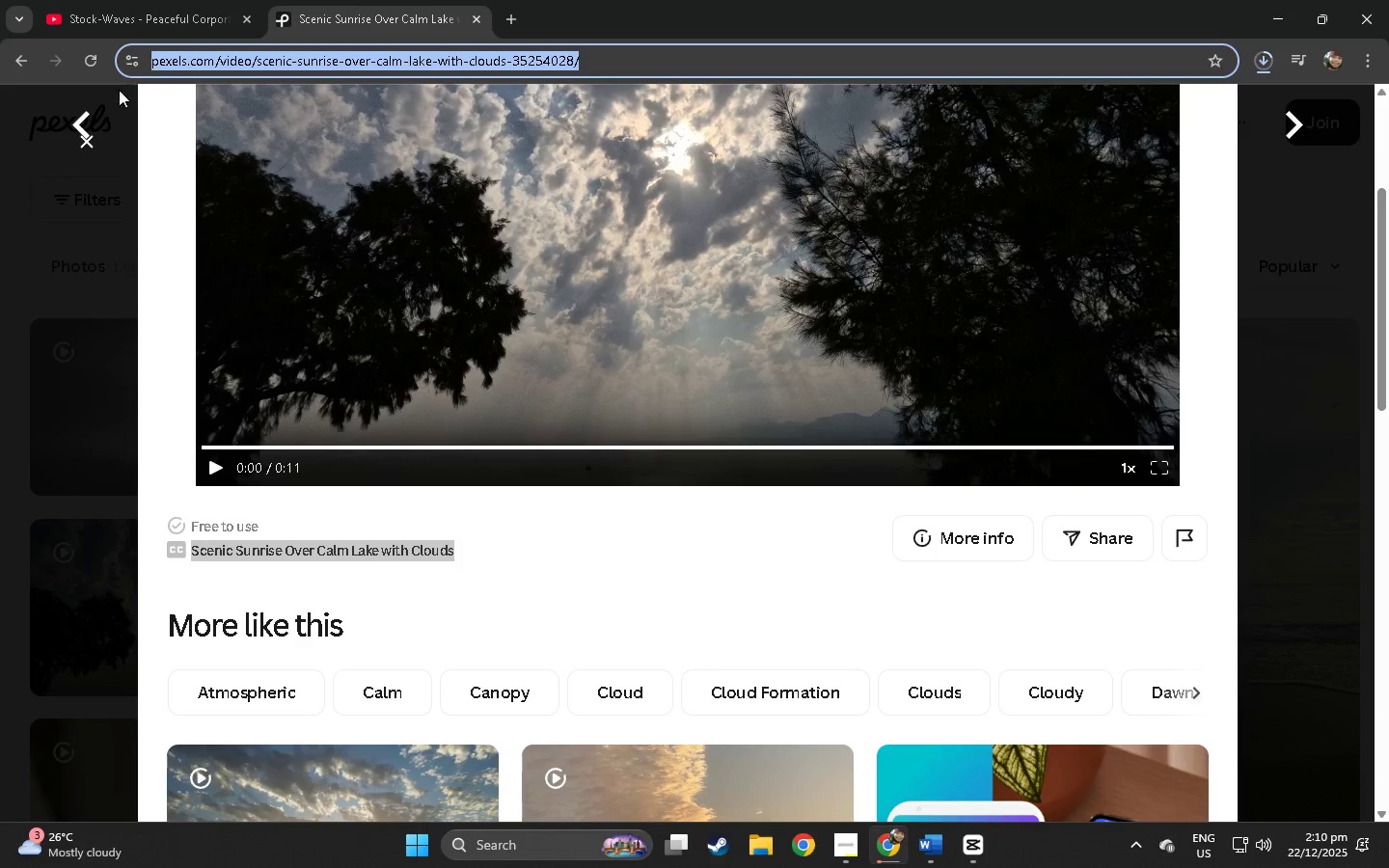 
key(Control+C)
 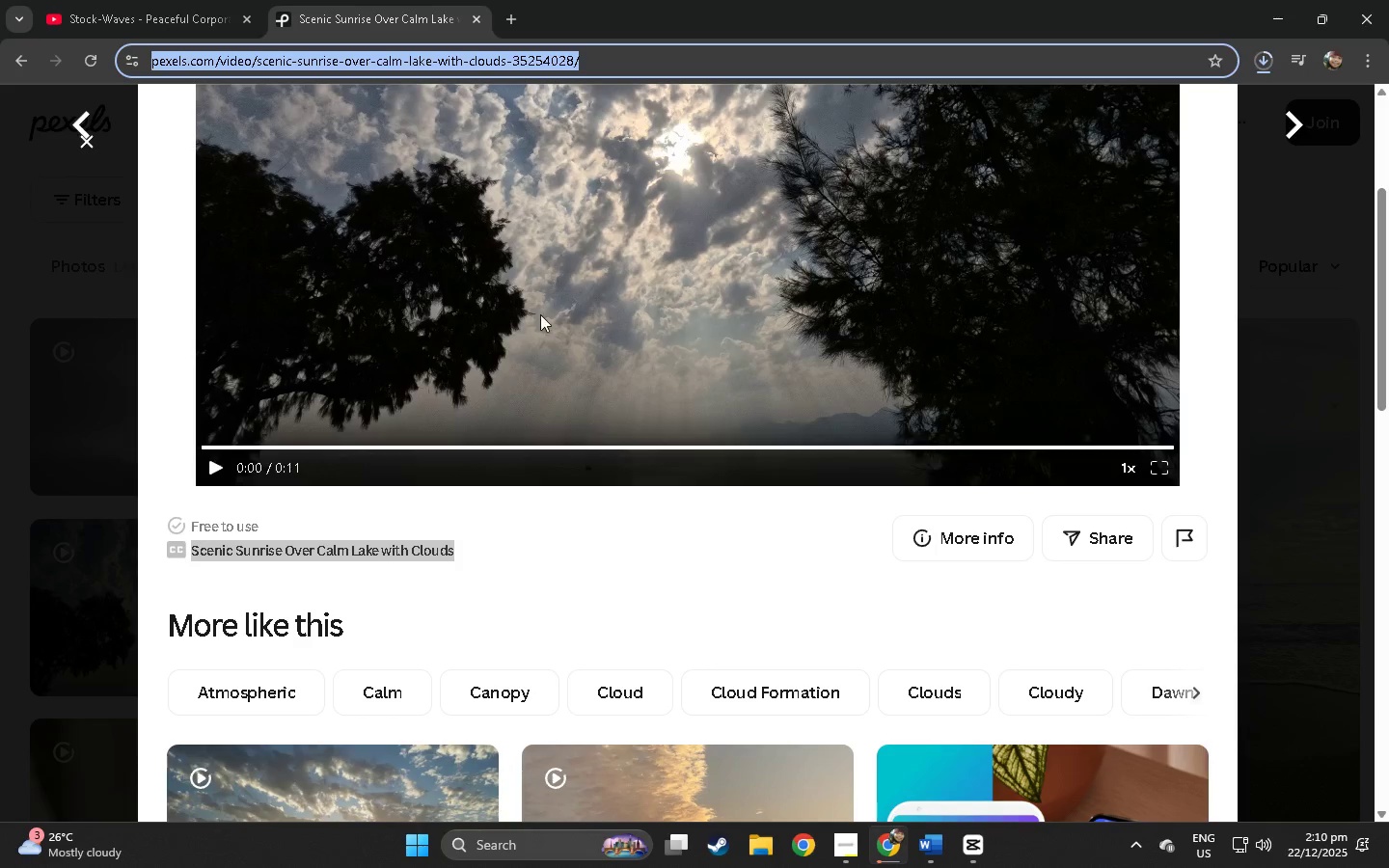 
key(Alt+AltLeft)
 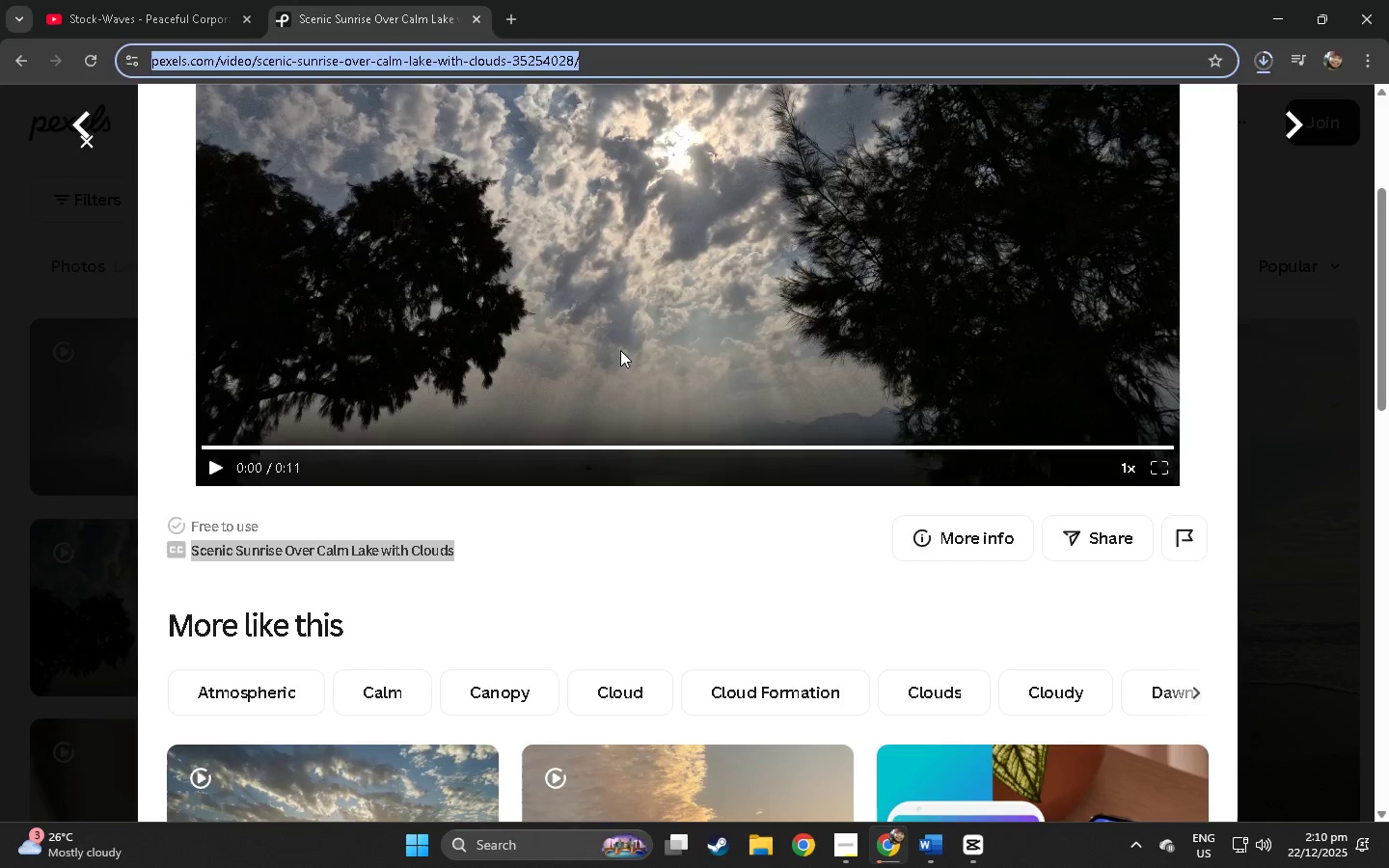 
key(Alt+Tab)
 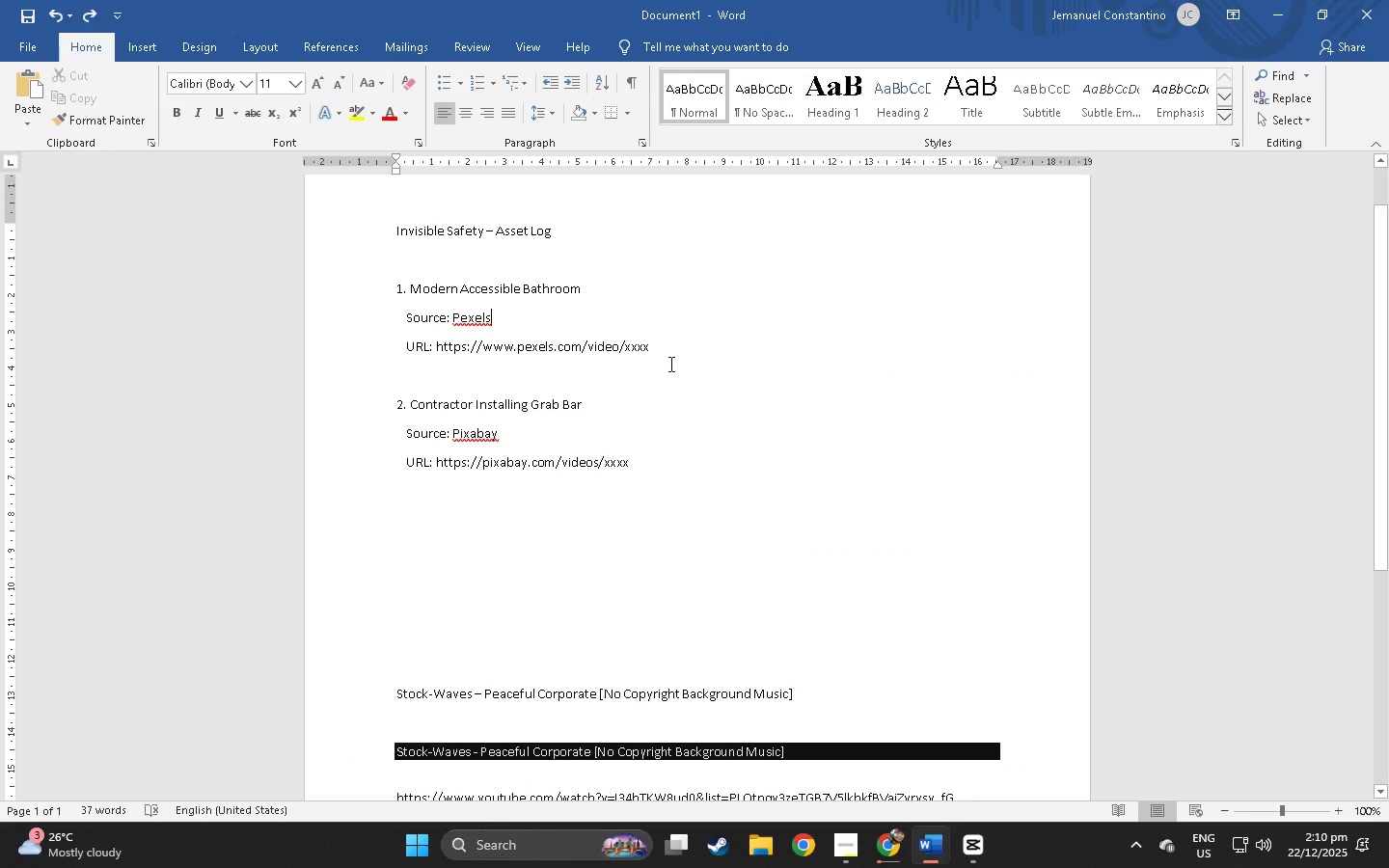 
left_click_drag(start_coordinate=[659, 347], to_coordinate=[415, 347])
 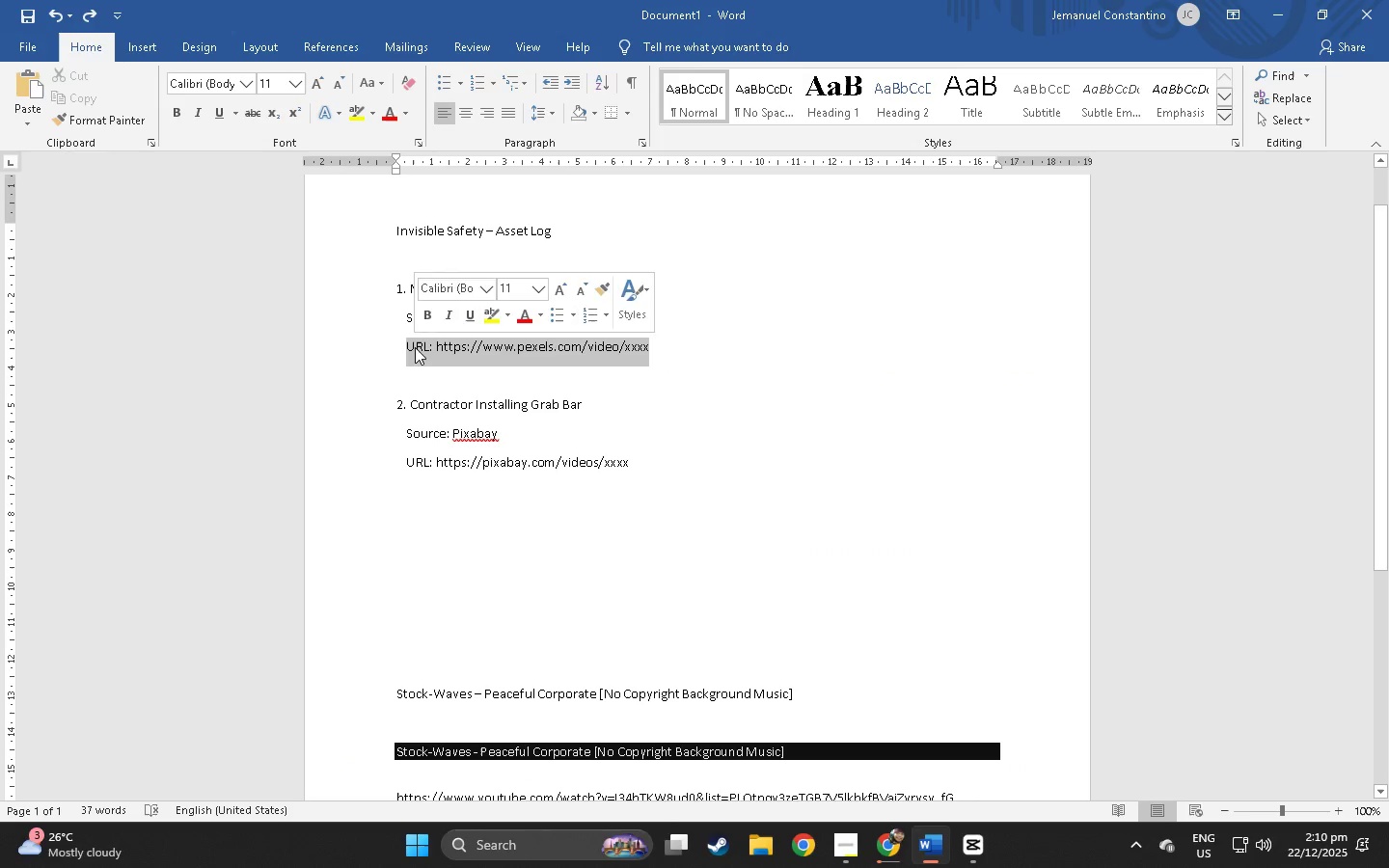 
key(Control+ControlLeft)
 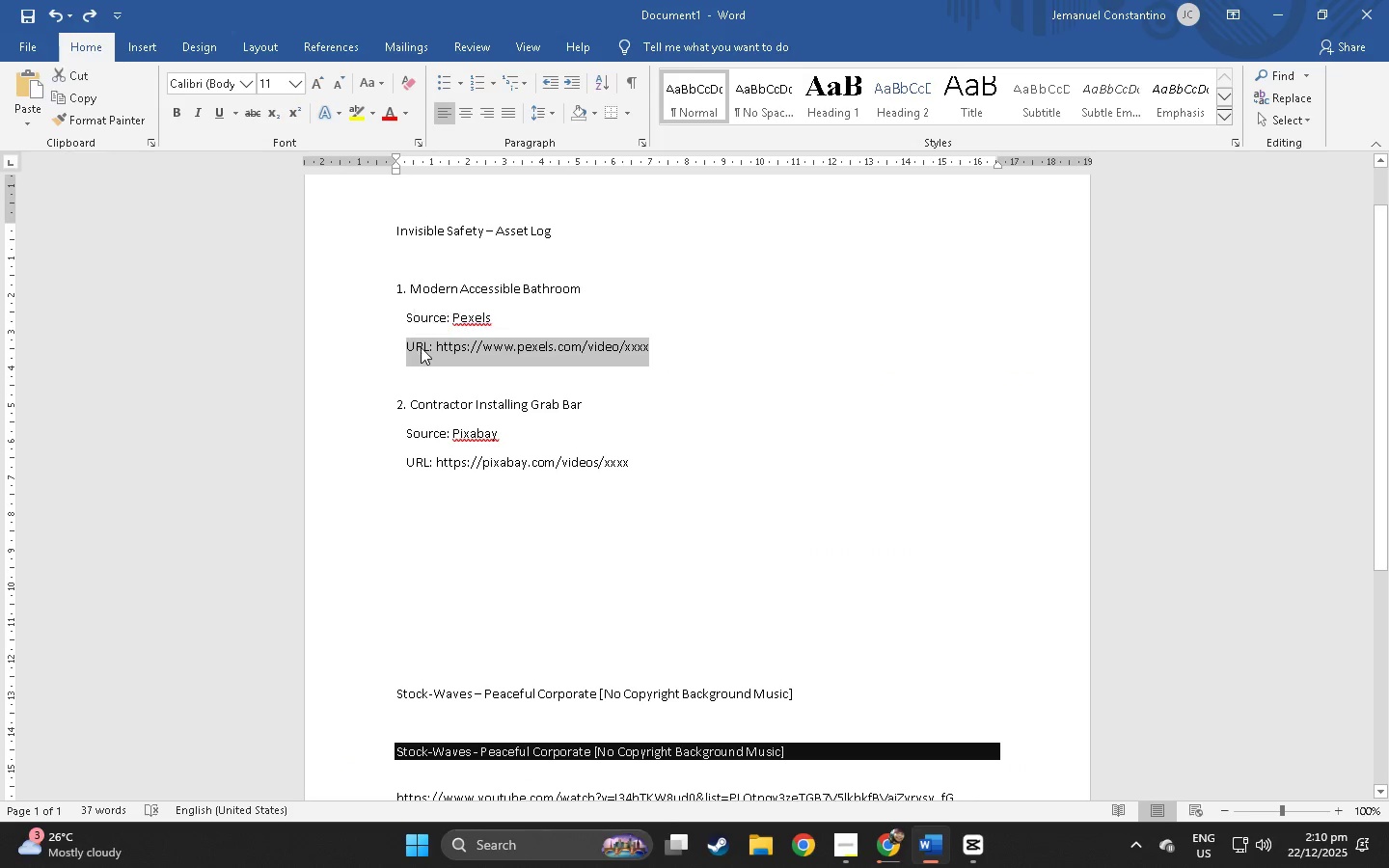 
key(Control+V)
 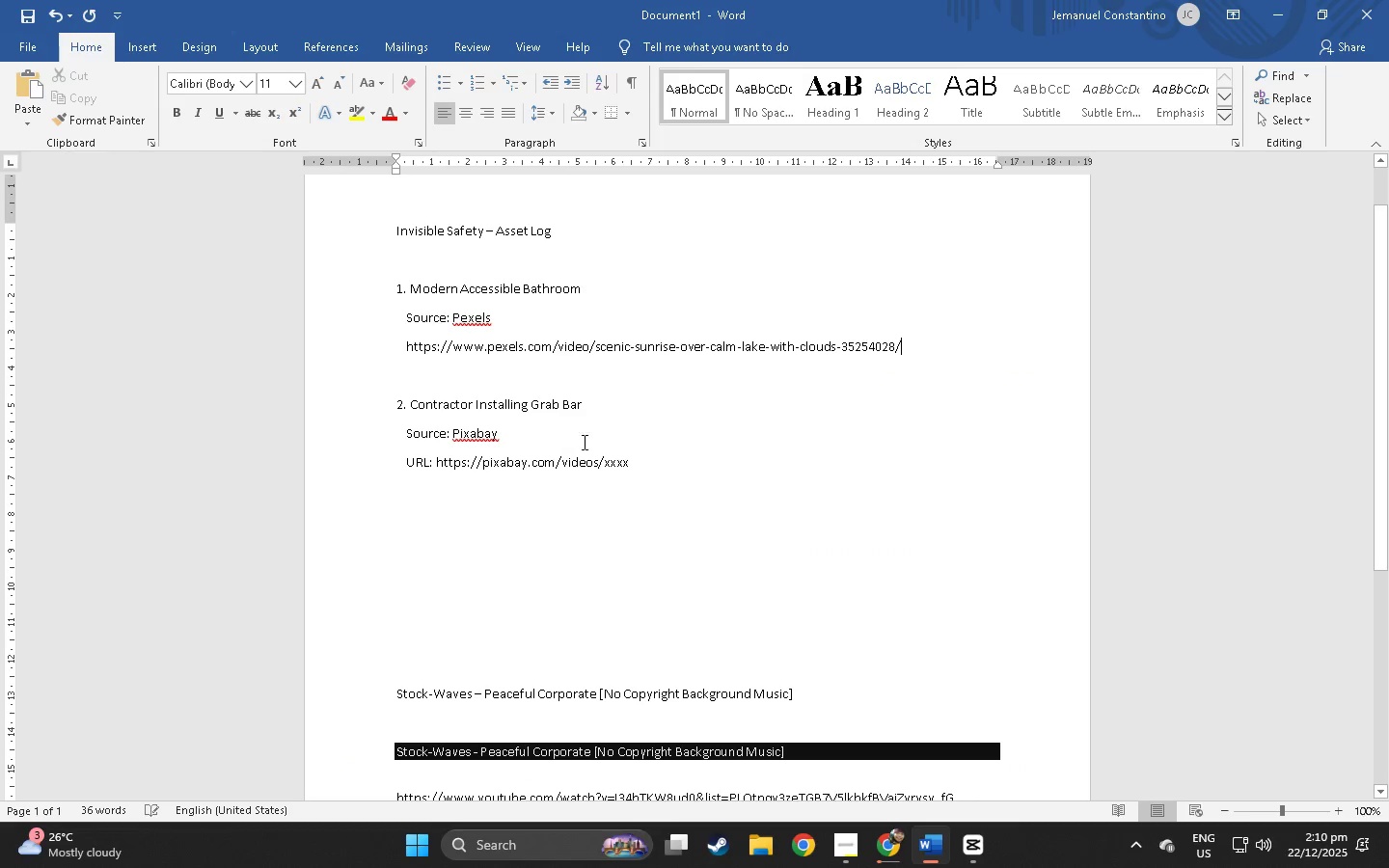 
key(Control+ControlLeft)
 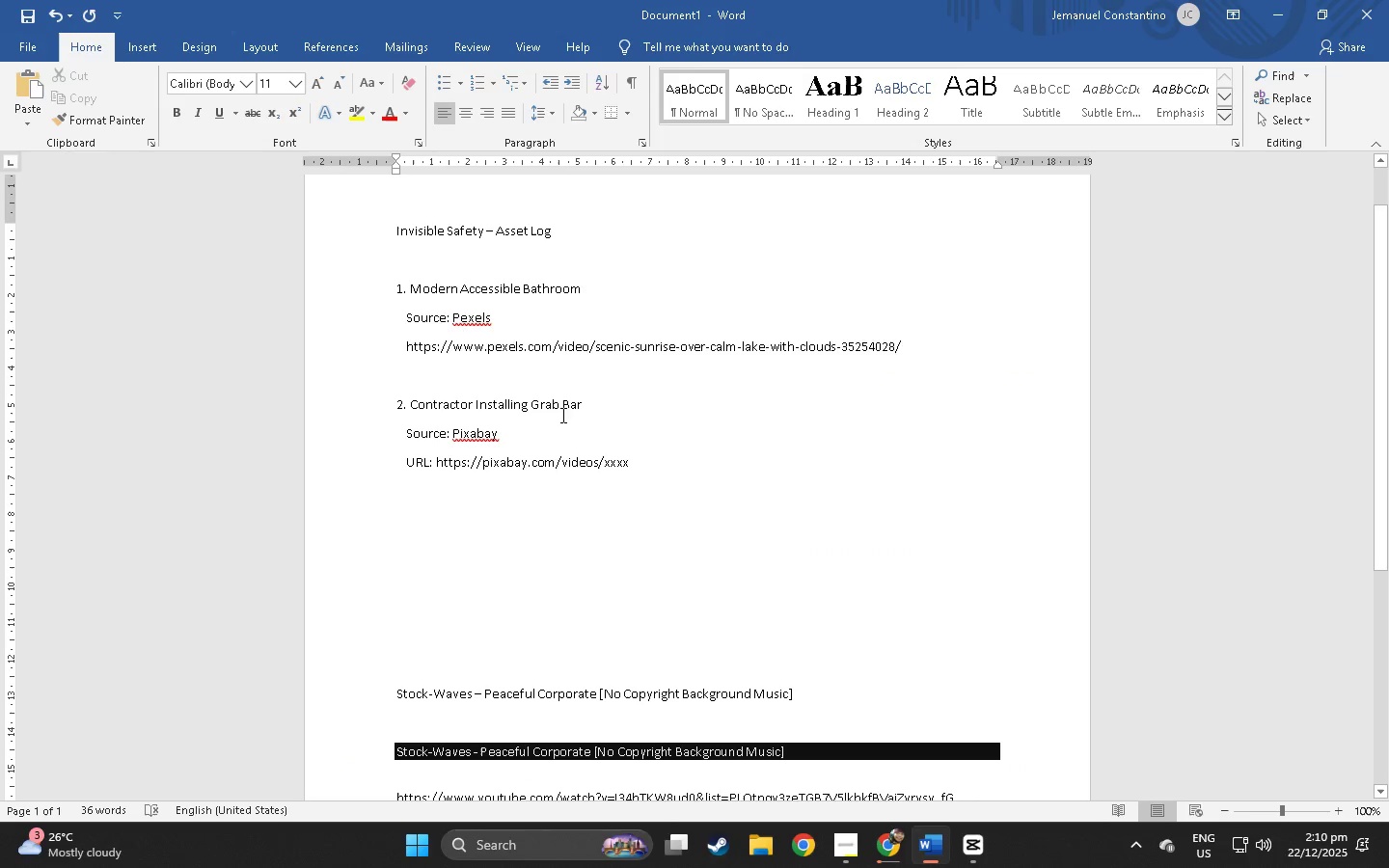 
key(Control+Z)